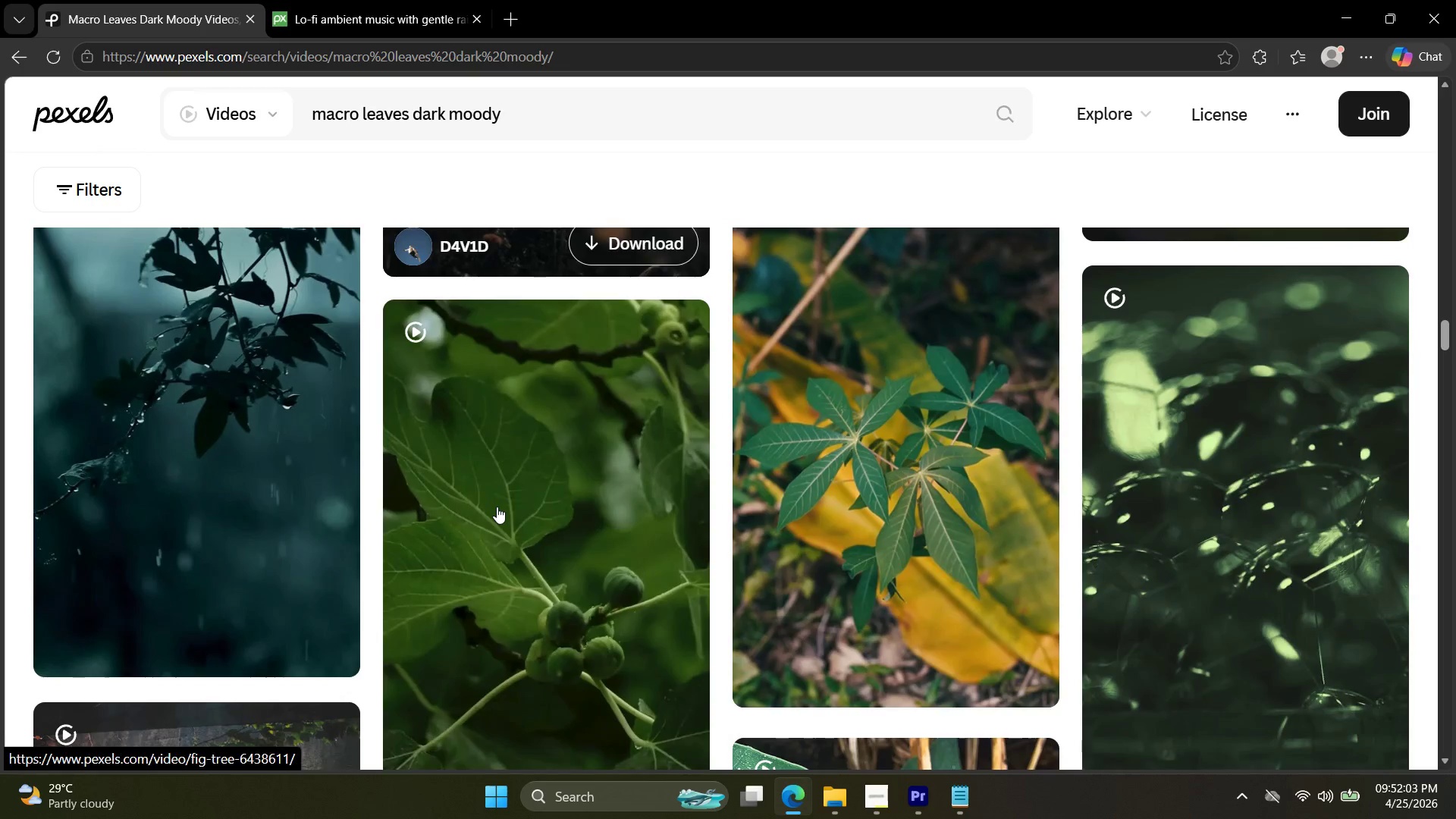 
scroll: coordinate [503, 513], scroll_direction: down, amount: 30.0
 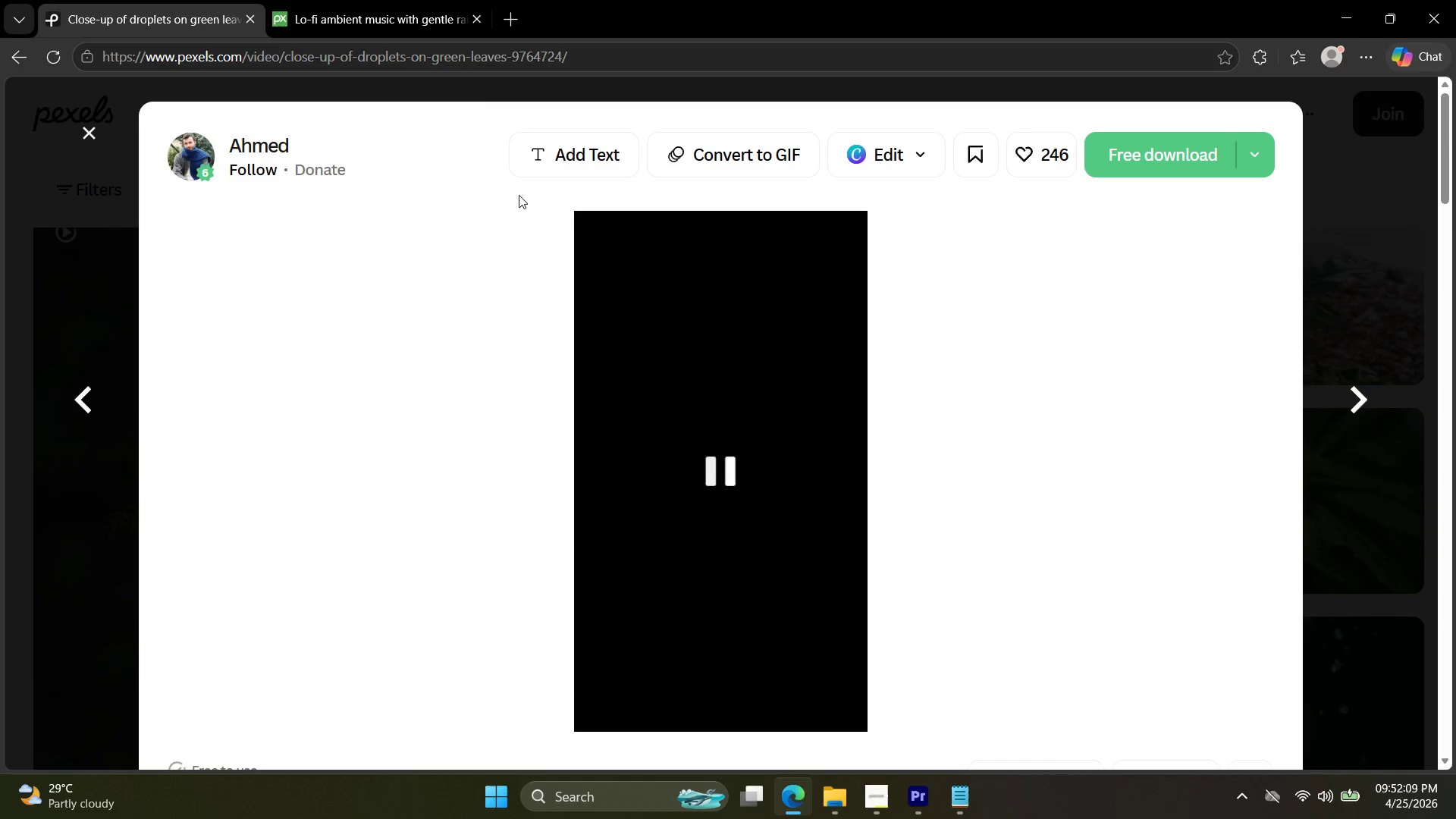 
left_click([570, 55])
 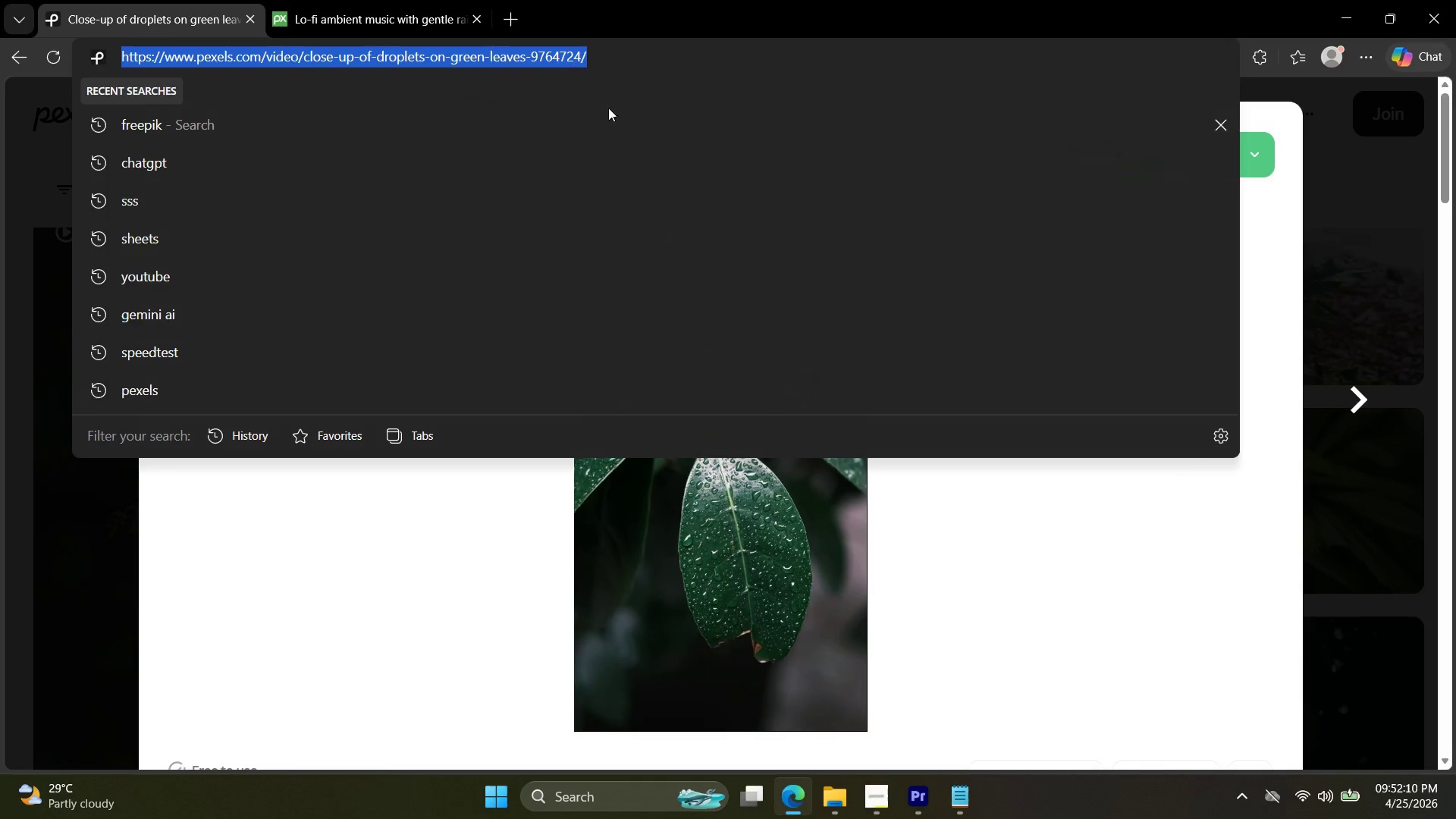 
key(Control+ControlLeft)
 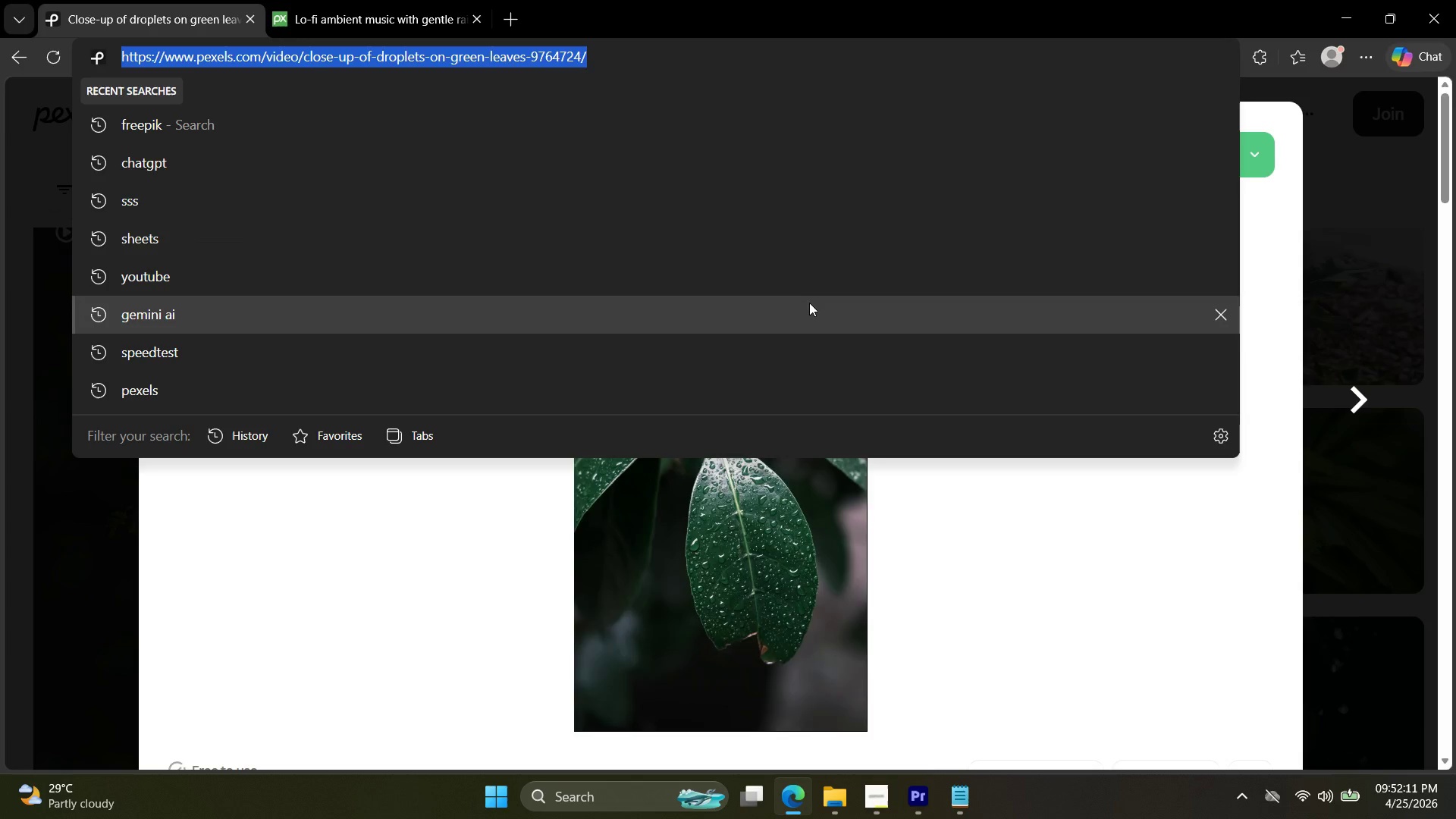 
key(Control+C)
 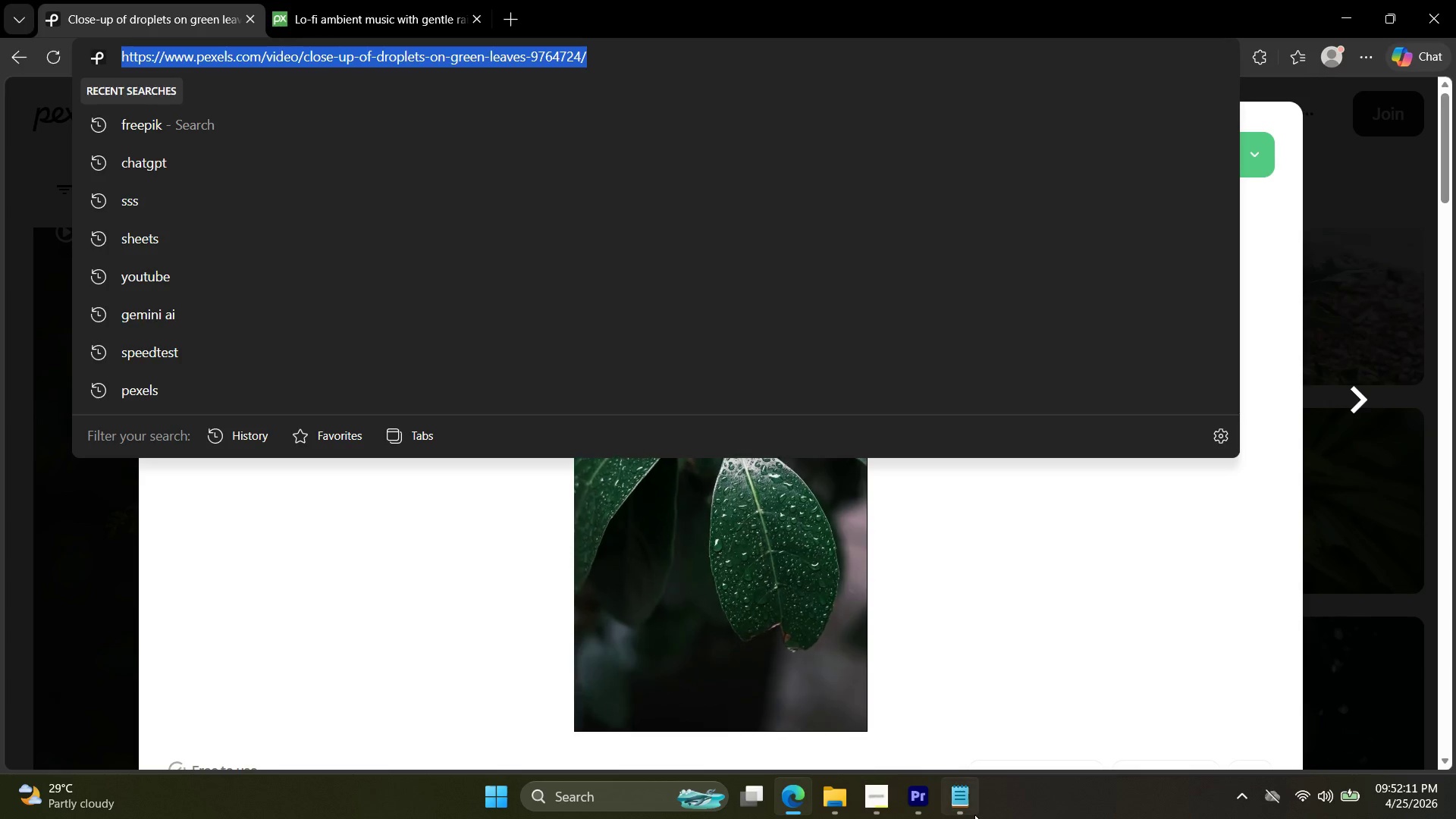 
left_click([966, 808])
 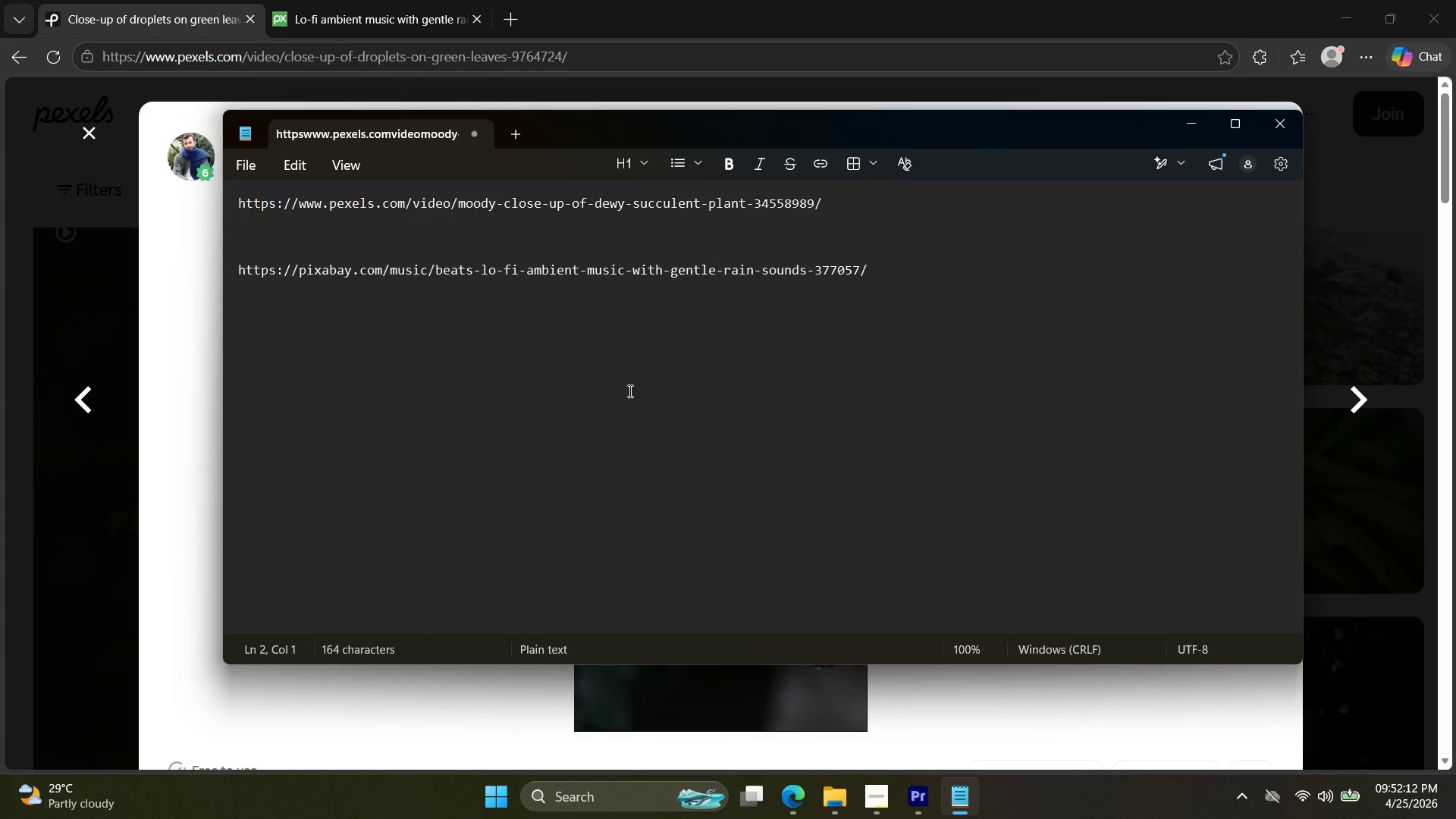 
key(Control+ControlLeft)
 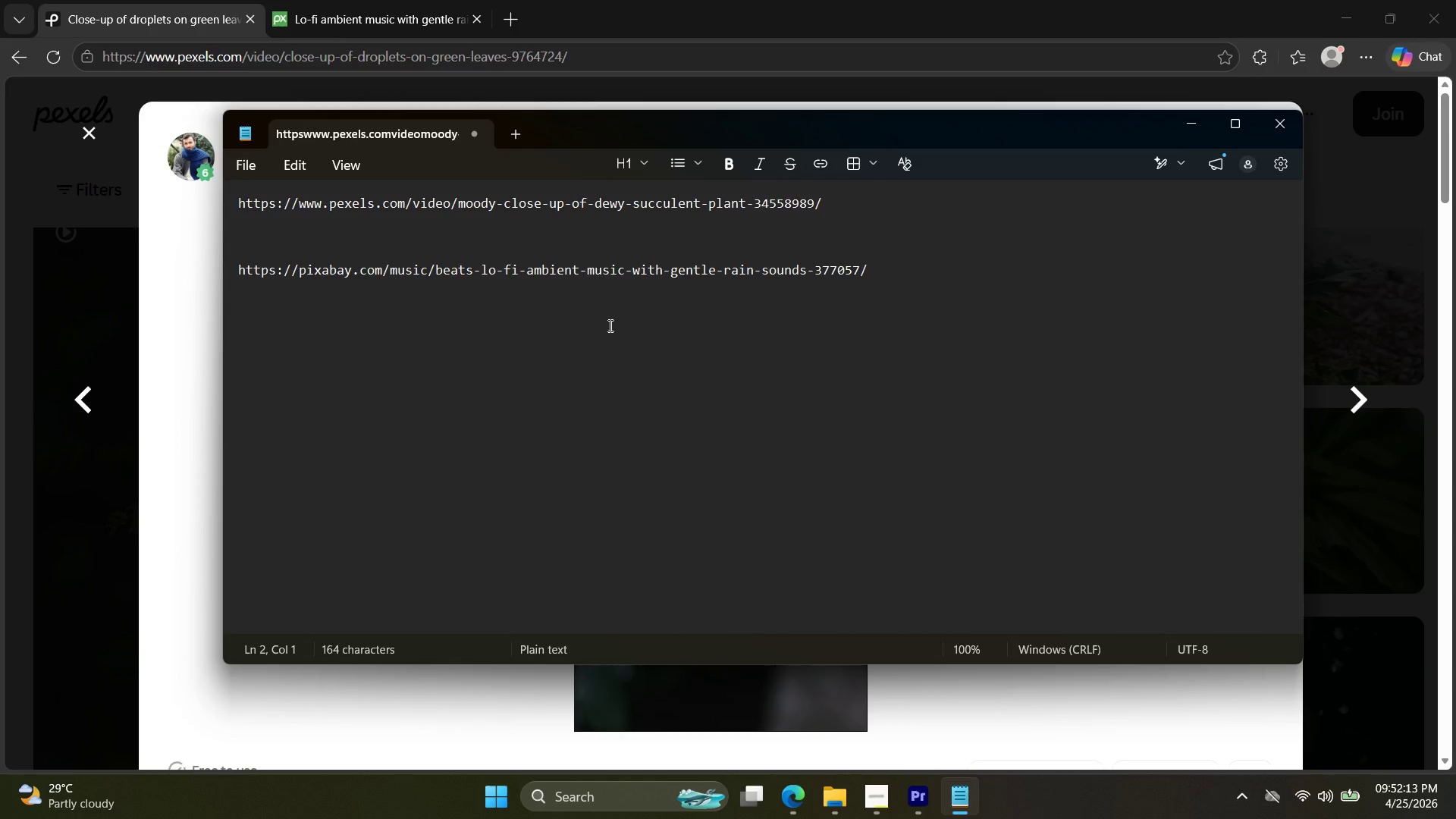 
key(Control+V)
 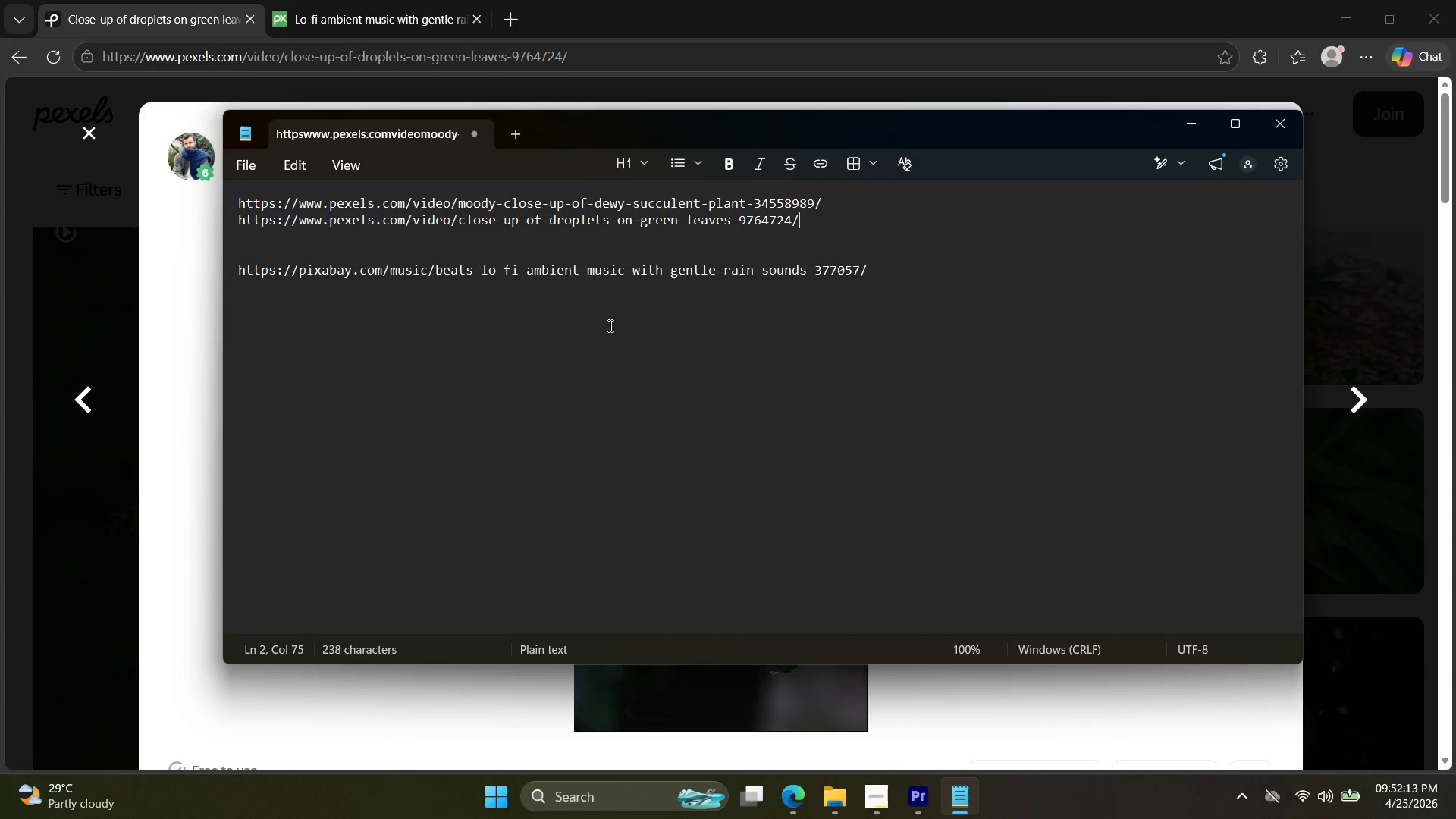 
key(Shift+Enter)
 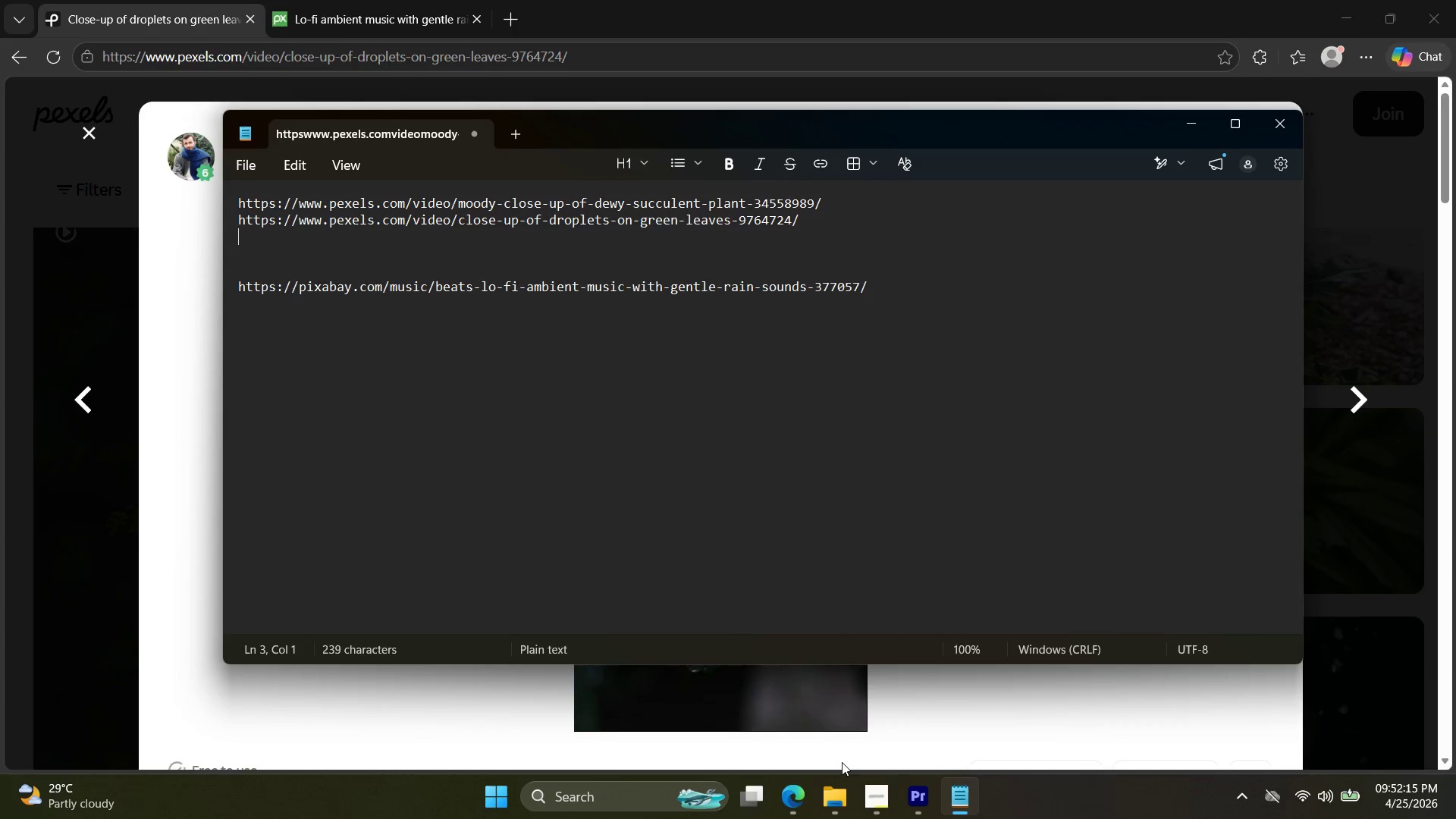 
key(Backspace)
 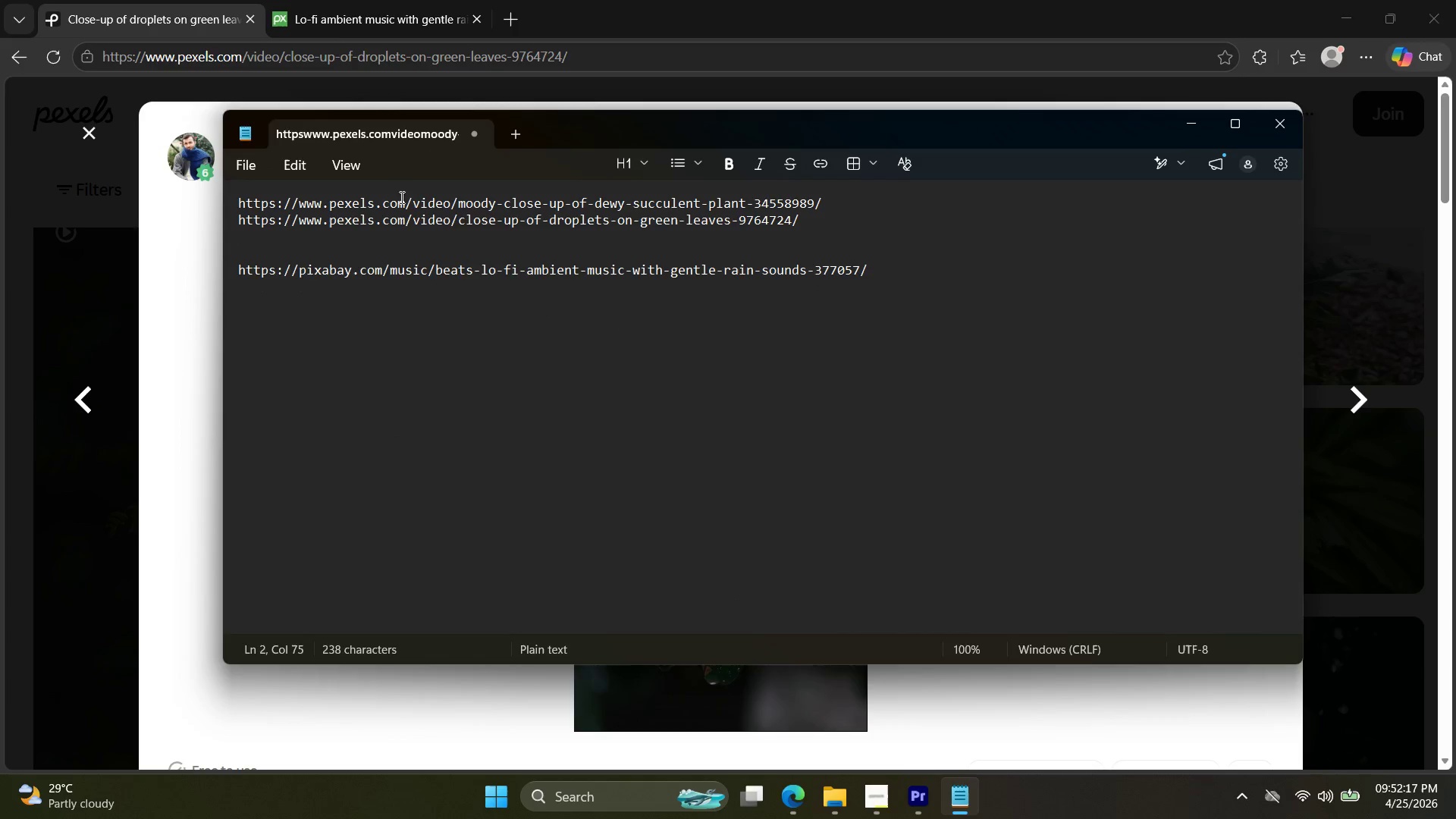 
left_click([365, 237])
 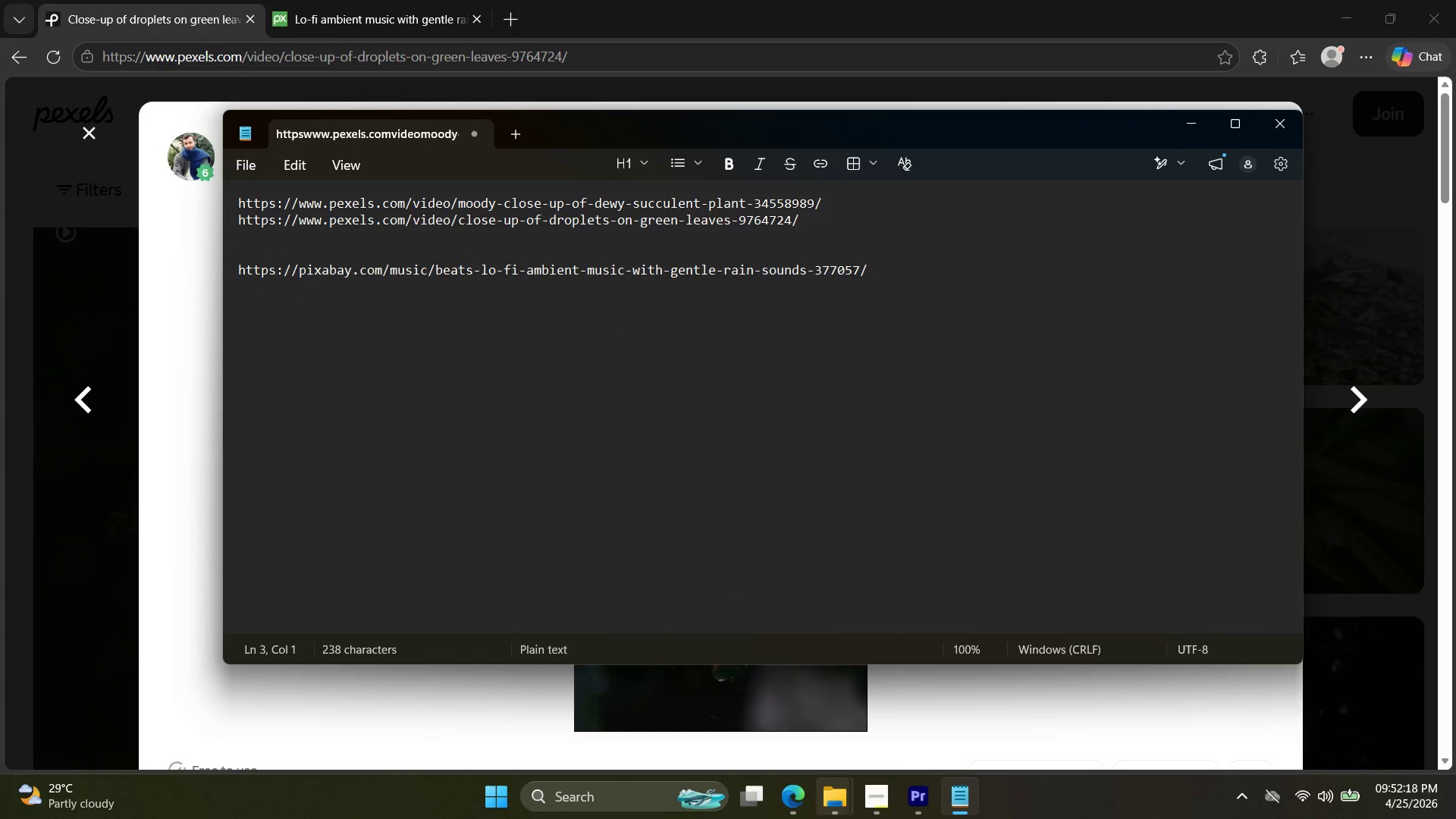 
left_click([794, 812])